 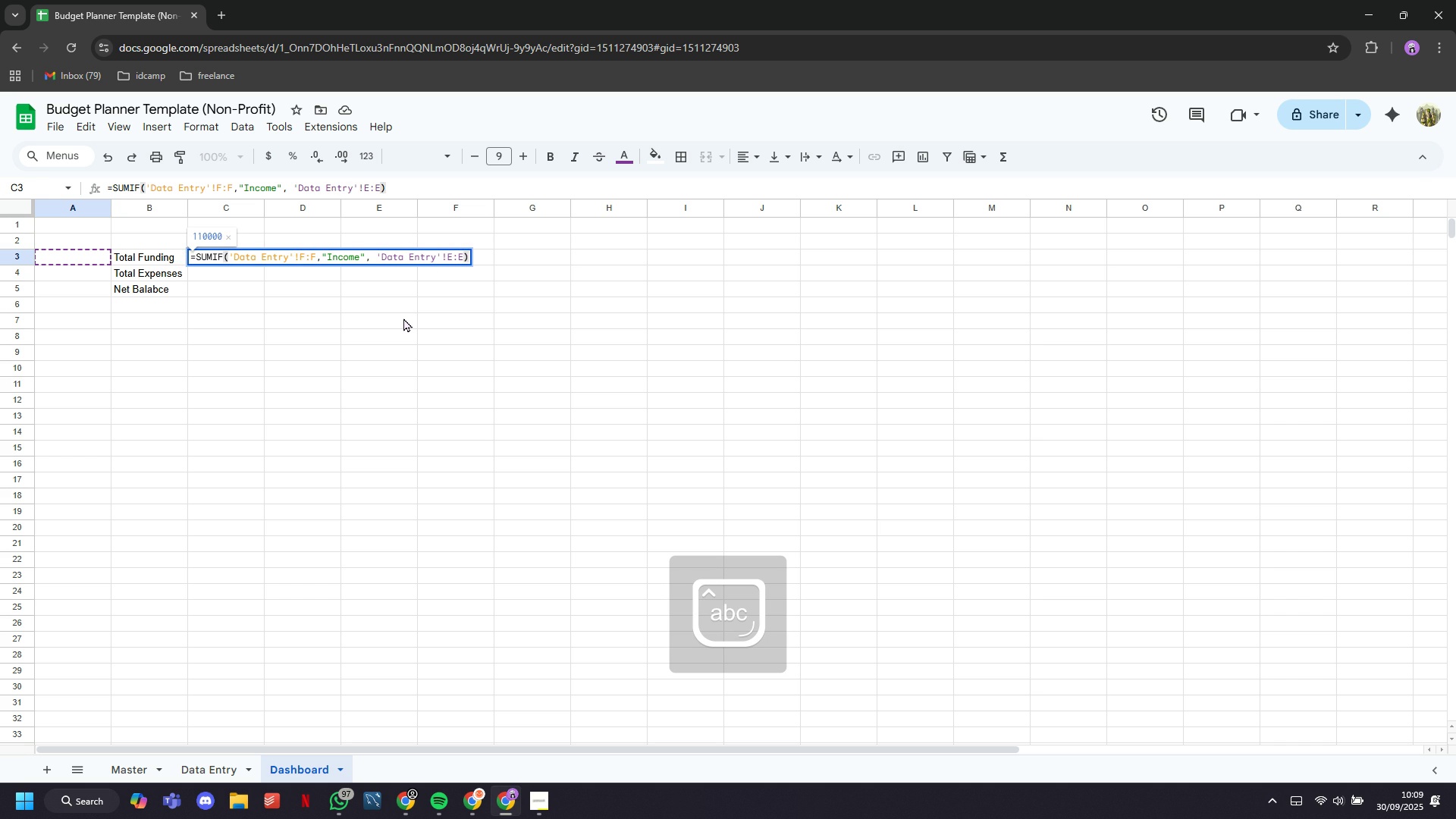 
key(Enter)
 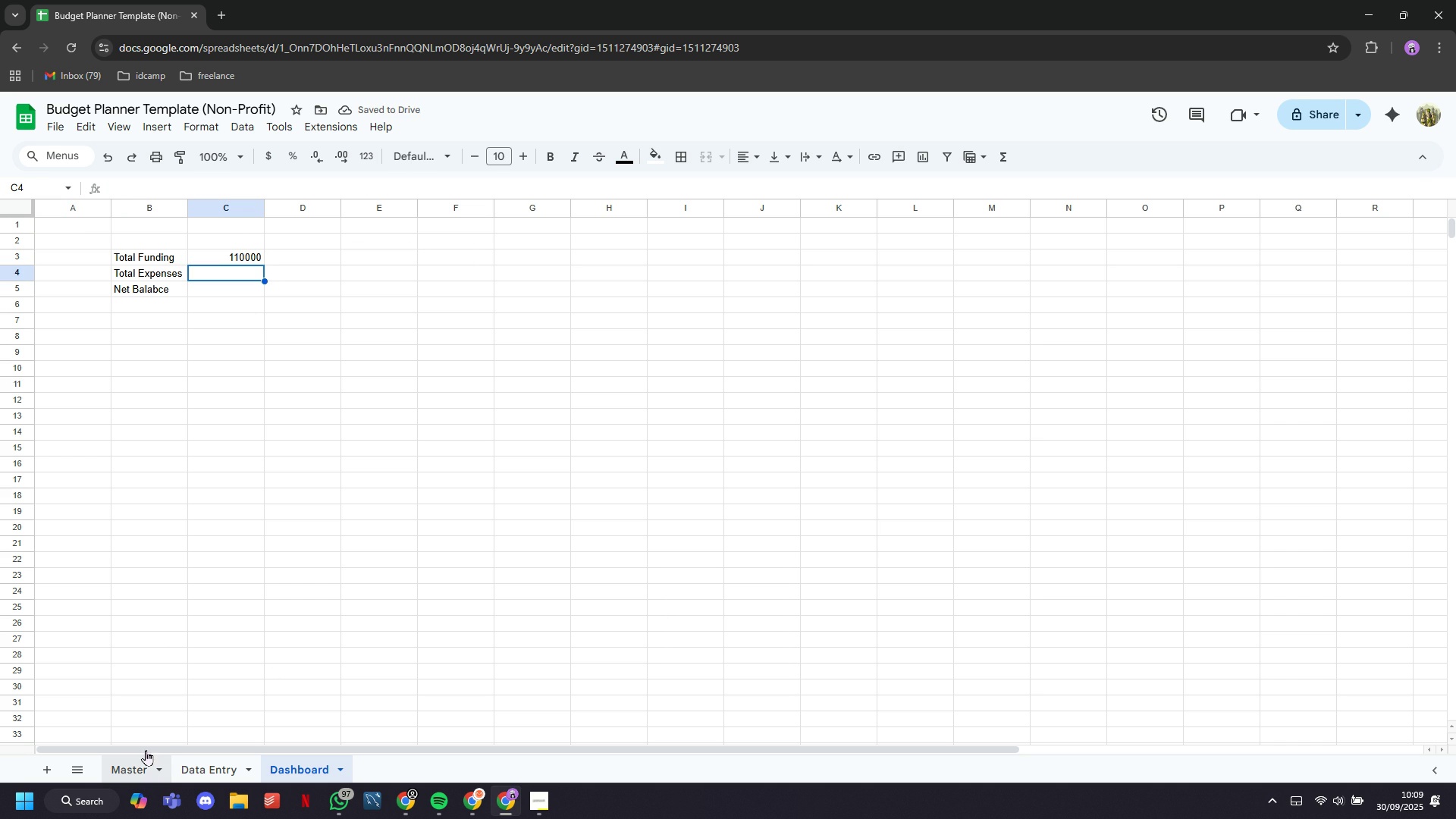 
left_click([228, 255])
 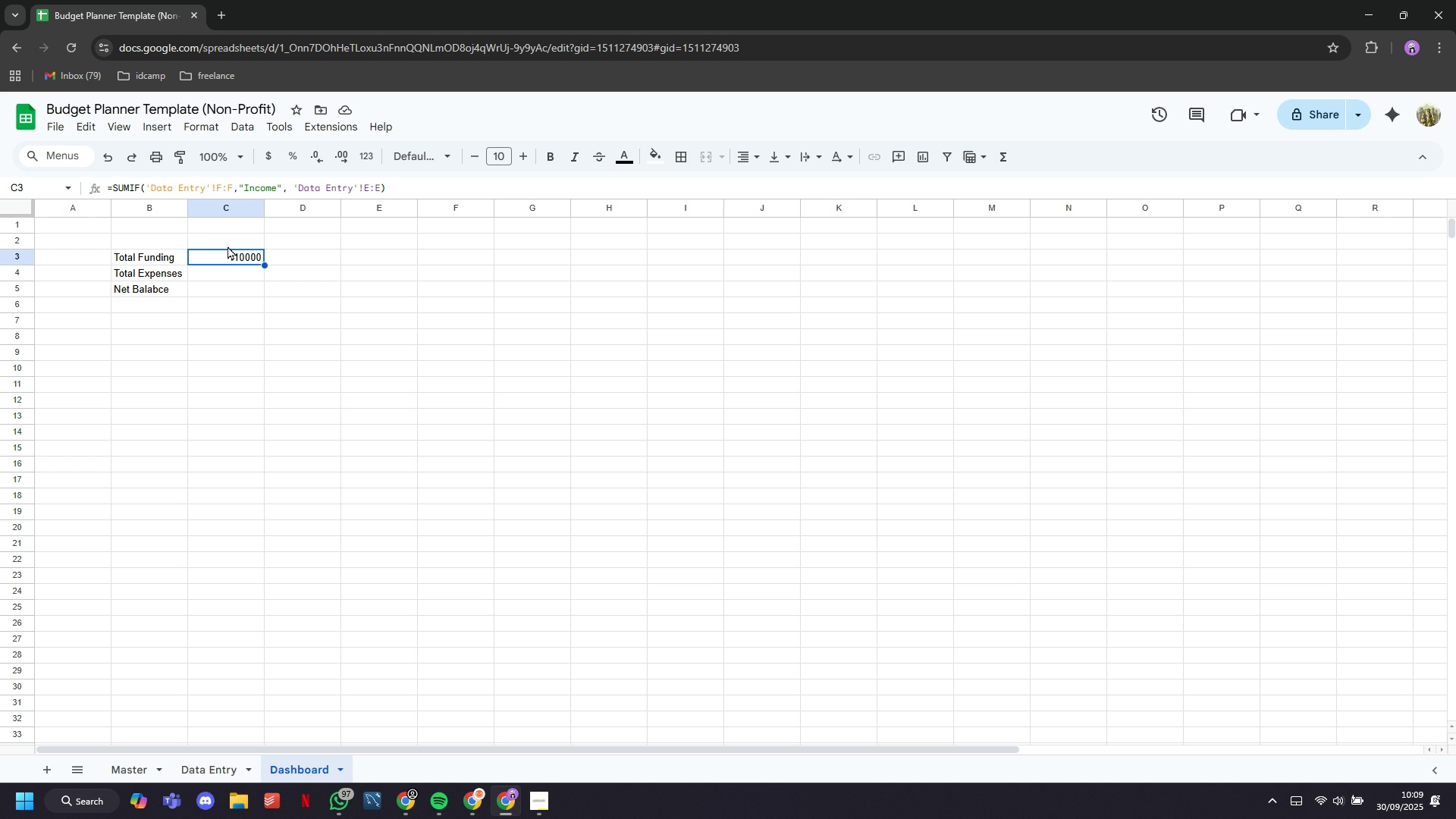 
double_click([237, 187])
 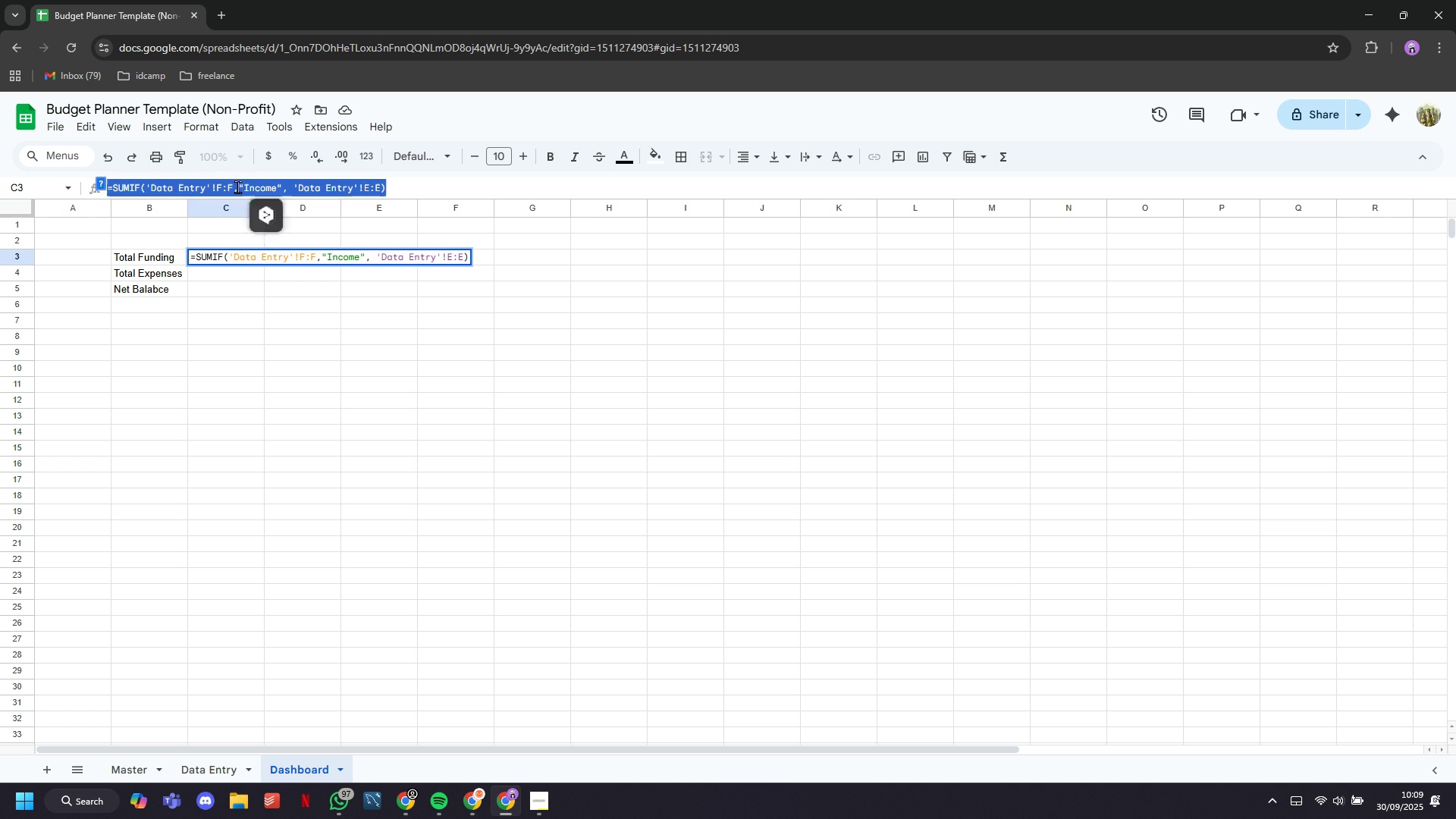 
triple_click([237, 187])